 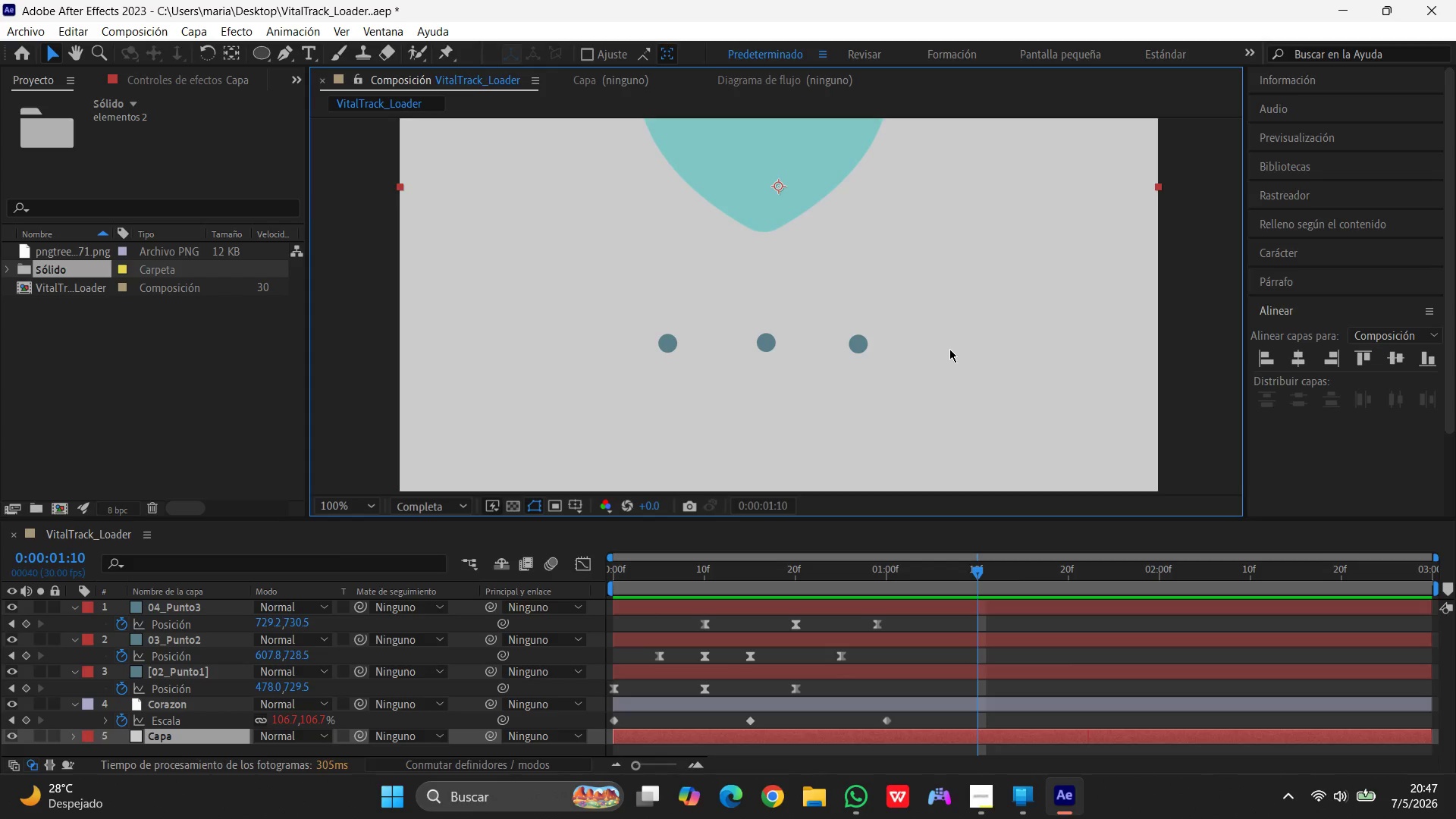 
scroll: coordinate [581, 286], scroll_direction: down, amount: 1.0
 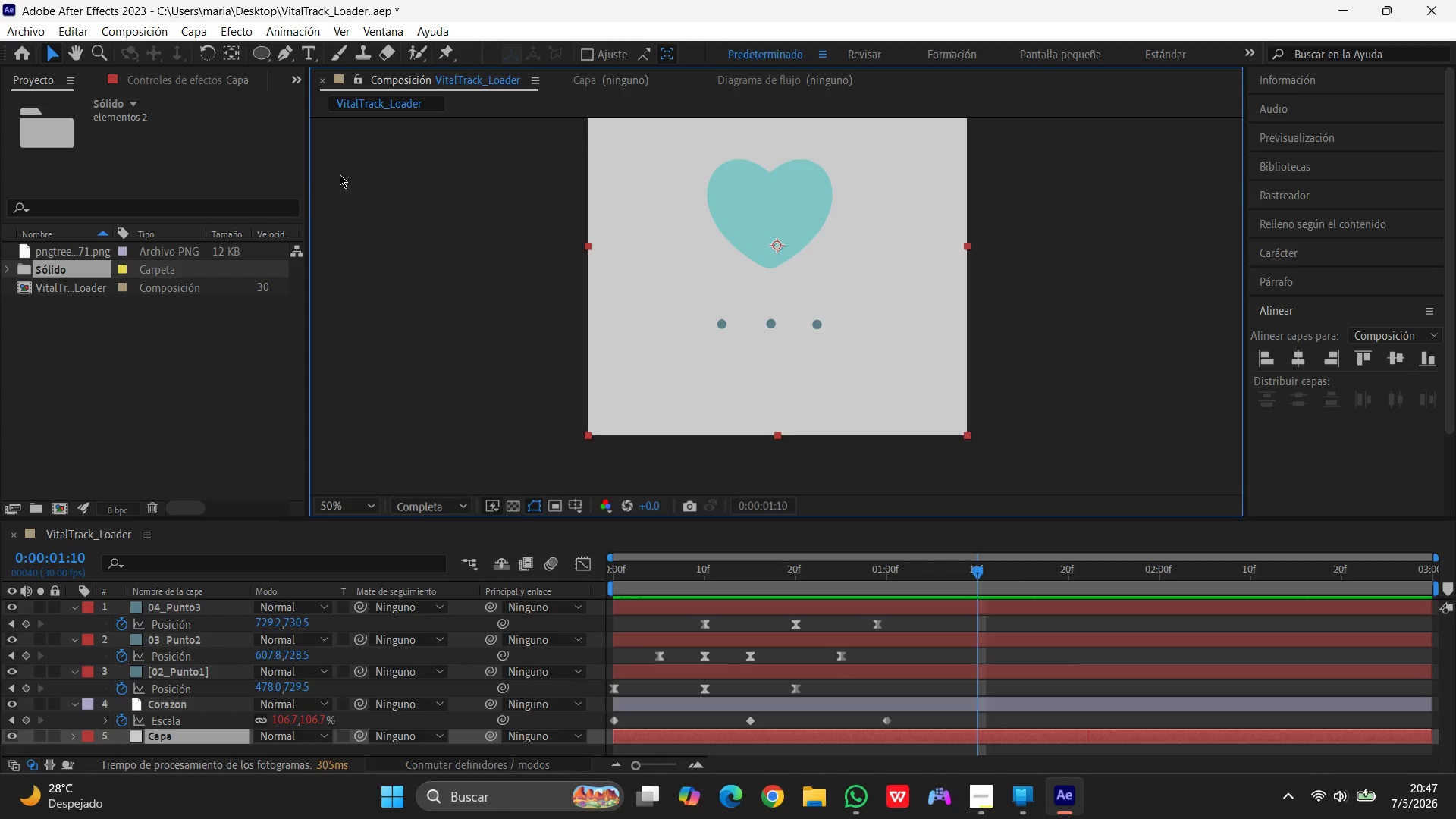 
wait(6.44)
 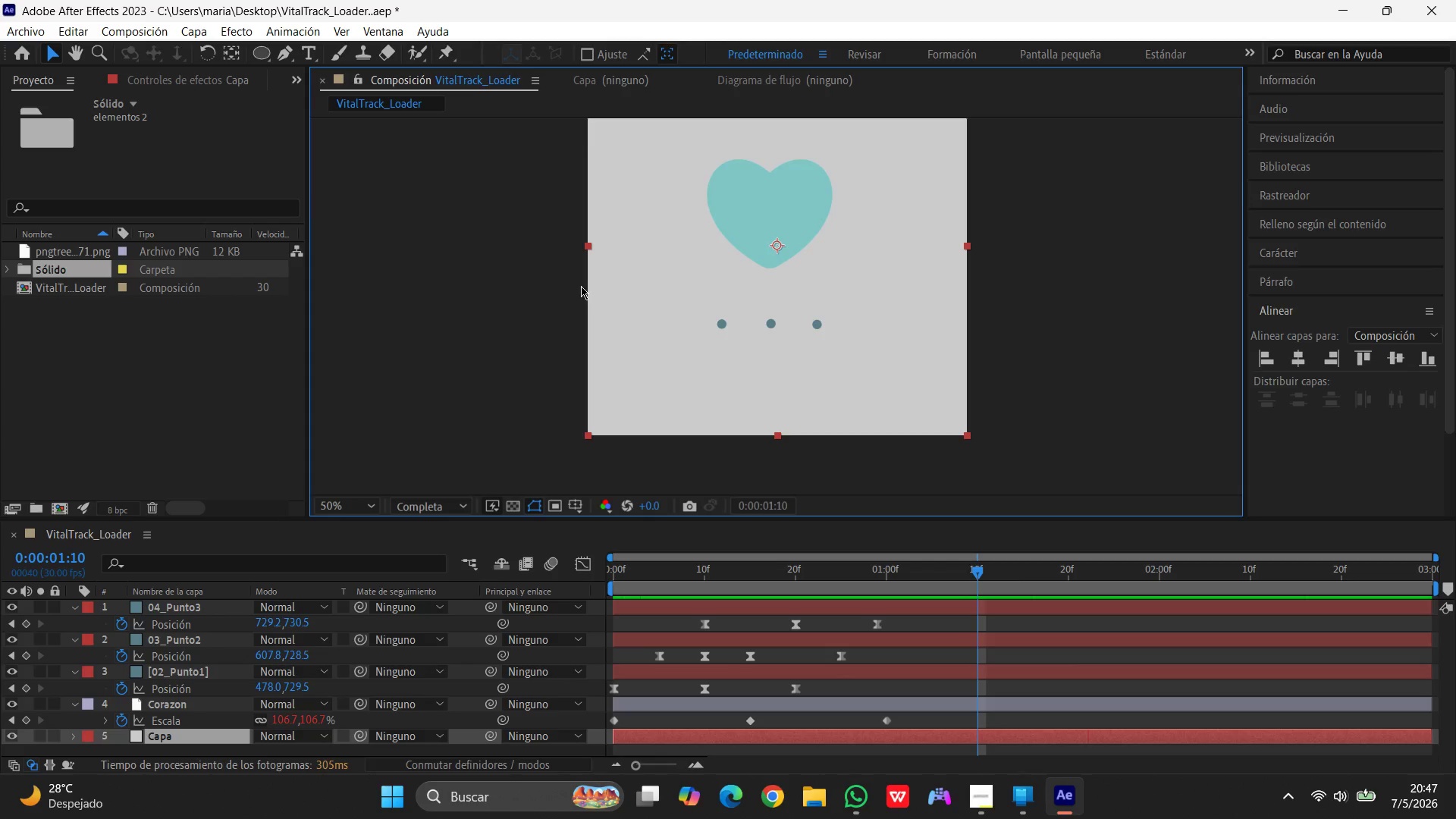 
left_click([237, 143])
 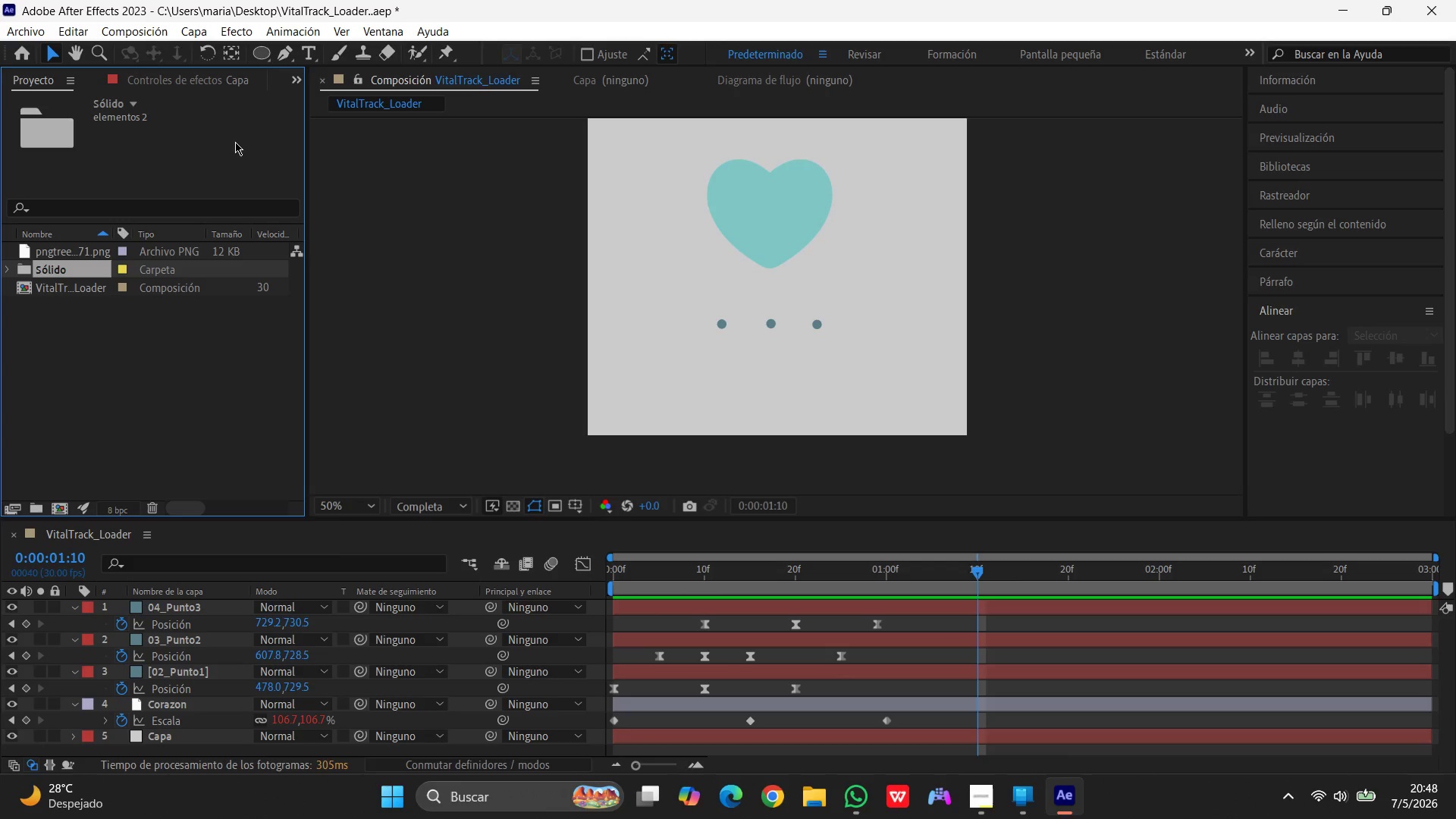 
wait(31.48)
 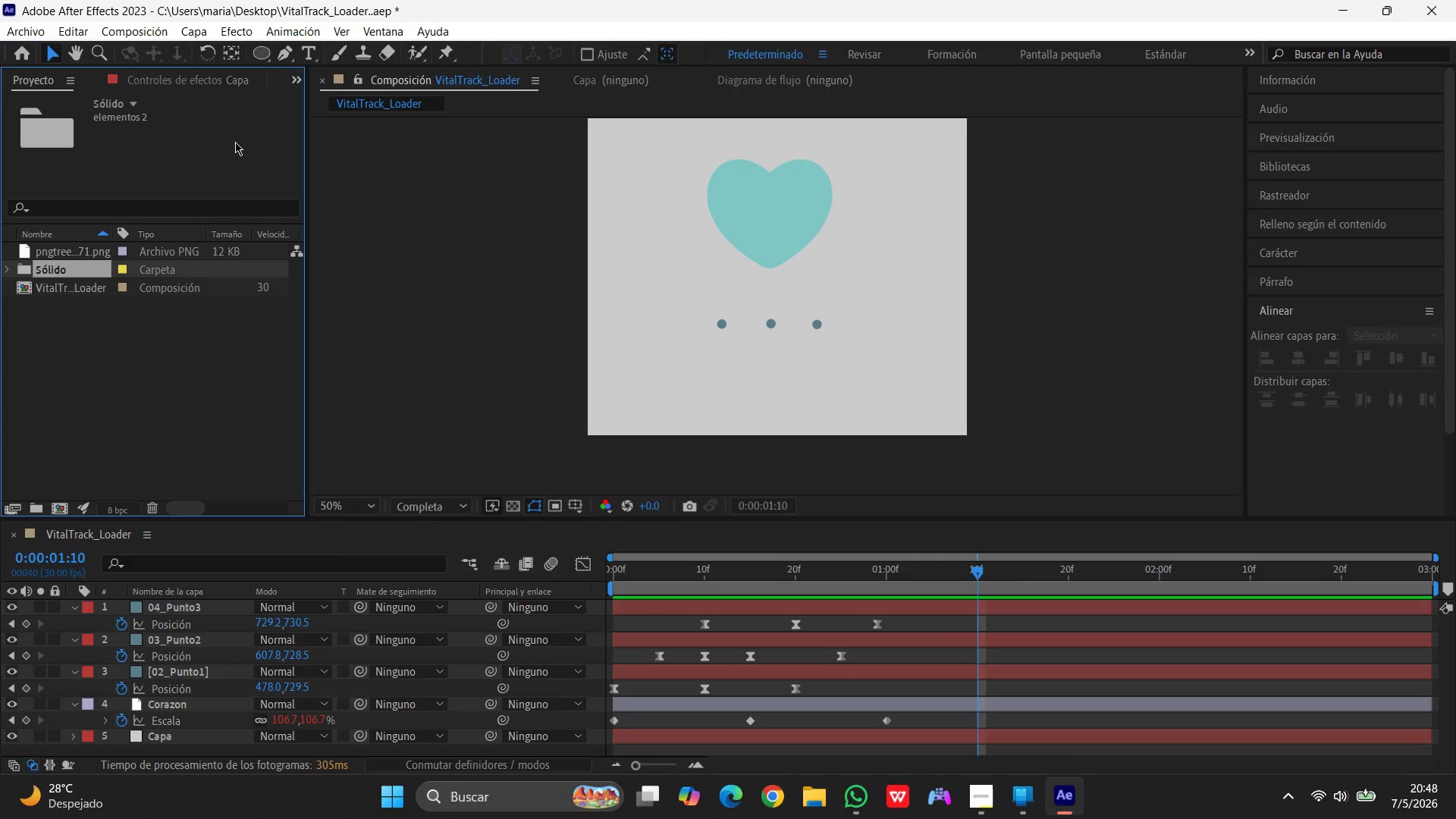 
left_click([584, 249])
 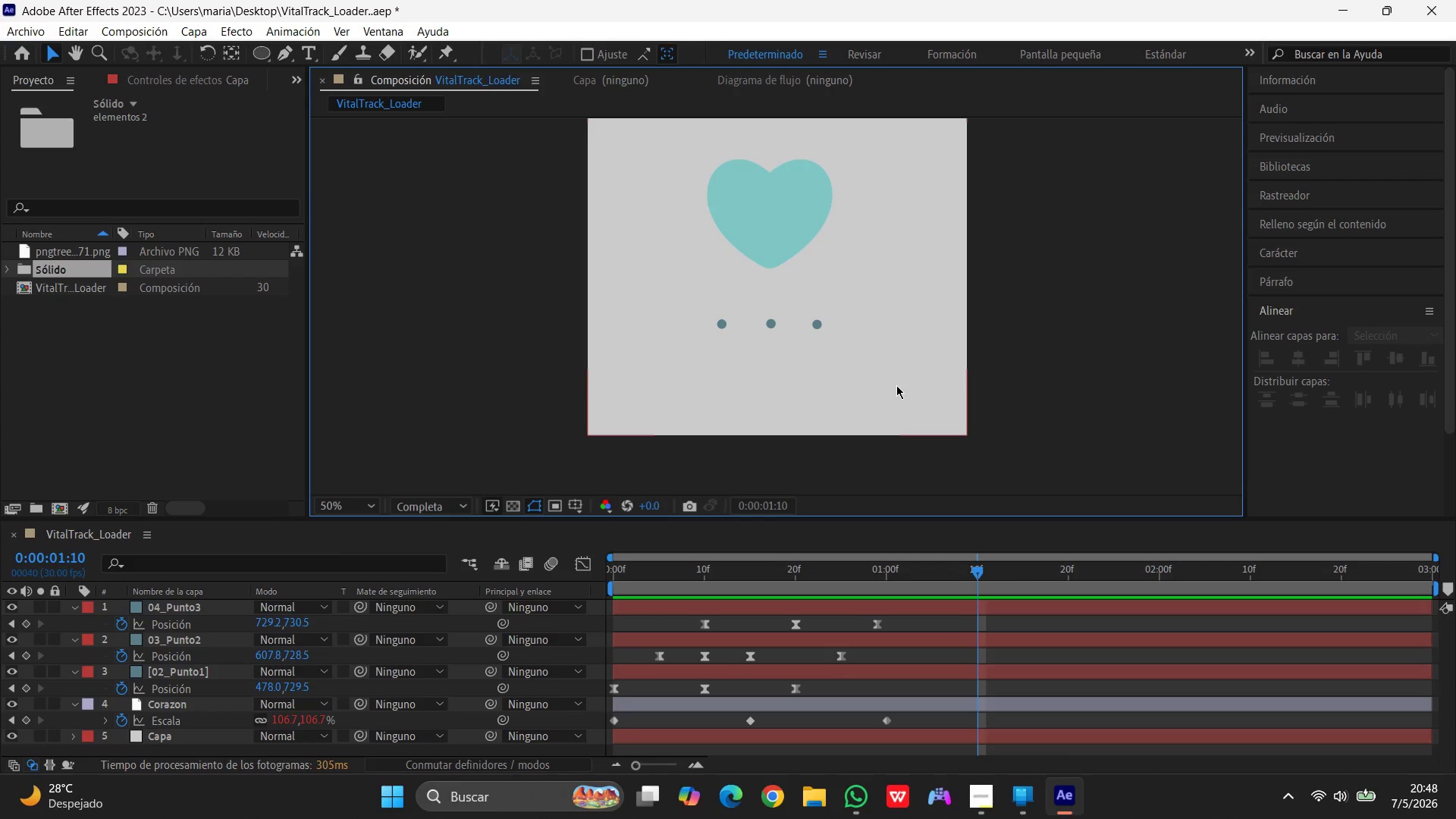 